 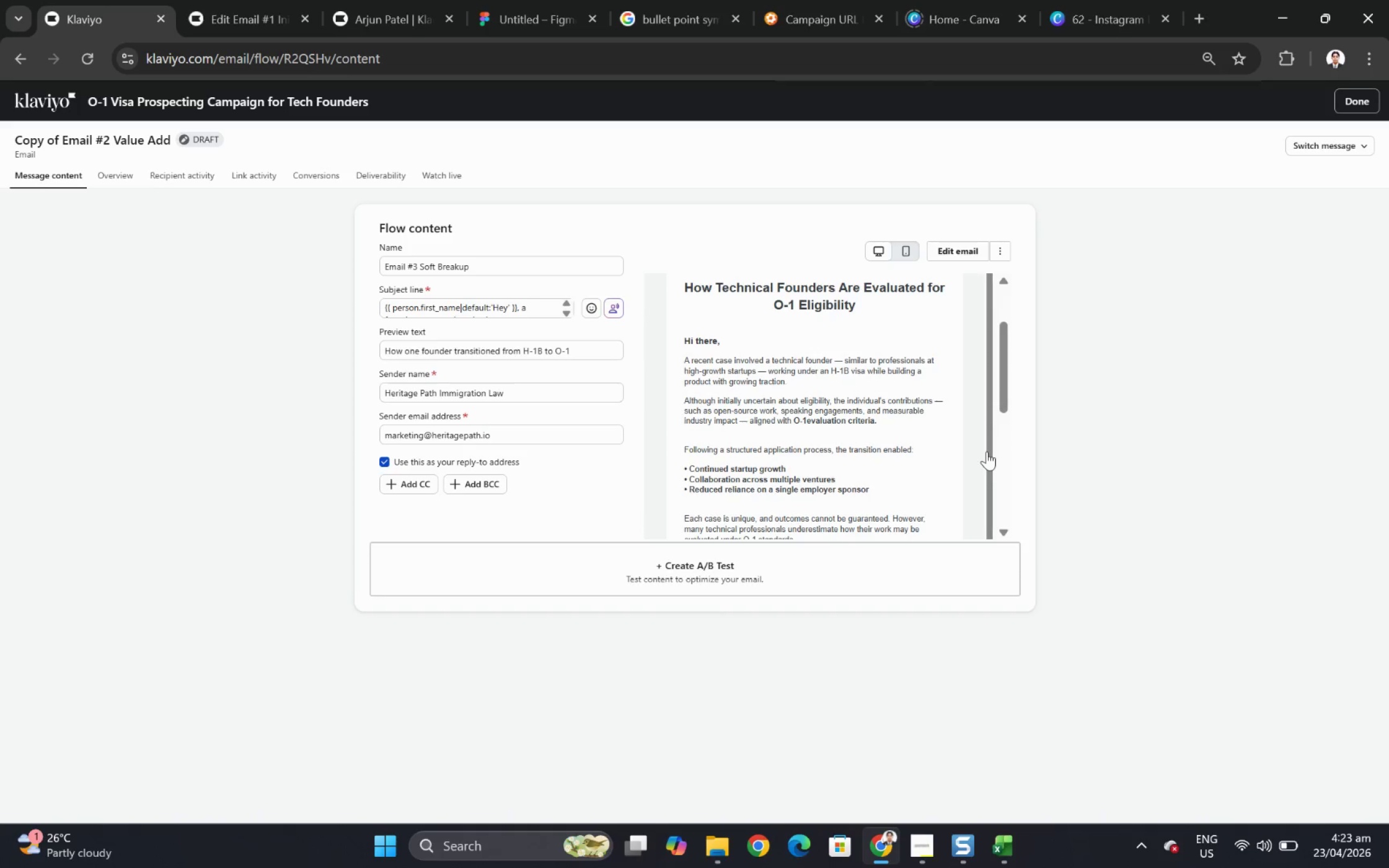 
scroll: coordinate [987, 451], scroll_direction: up, amount: 2.0
 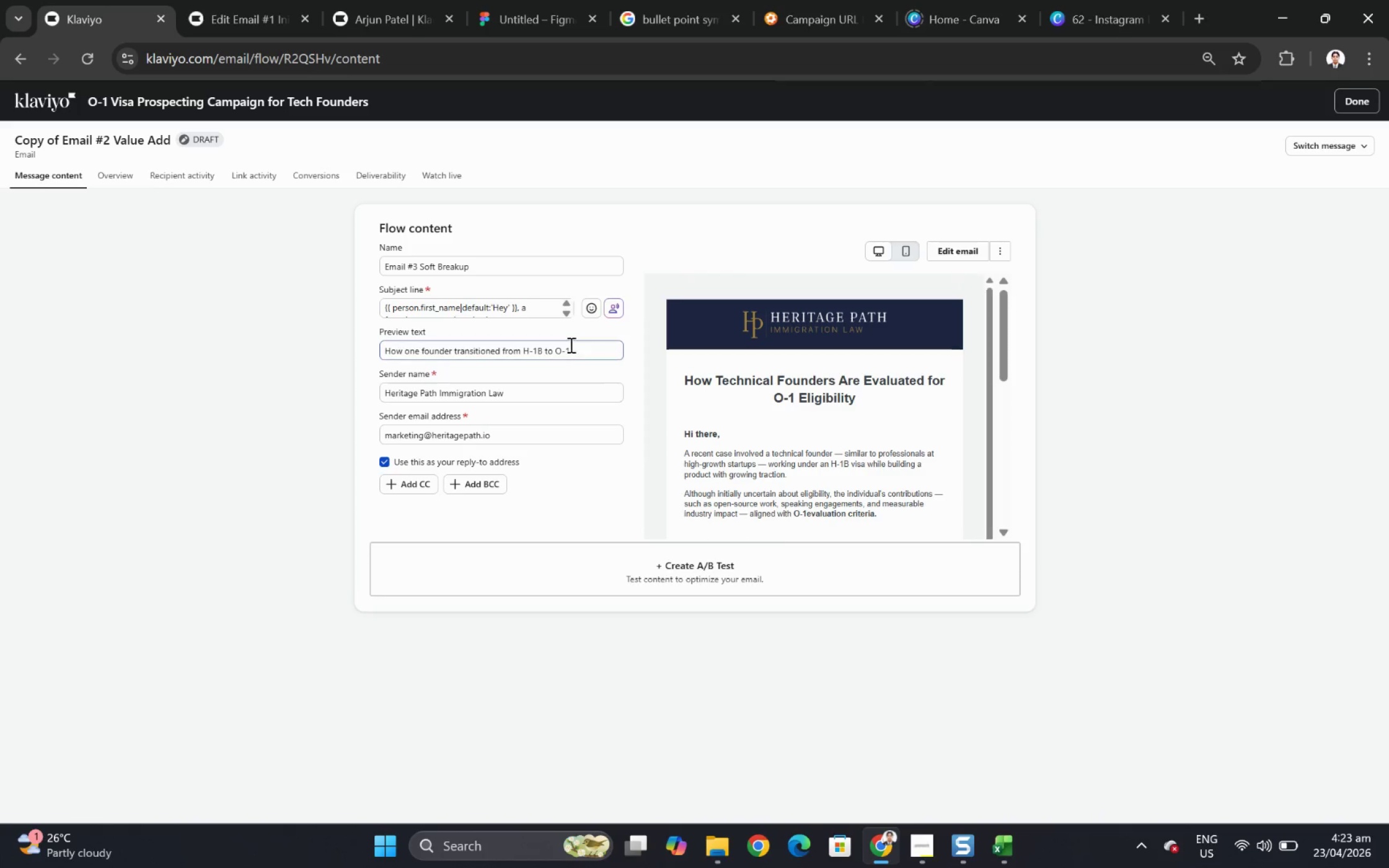 
left_click([538, 305])
 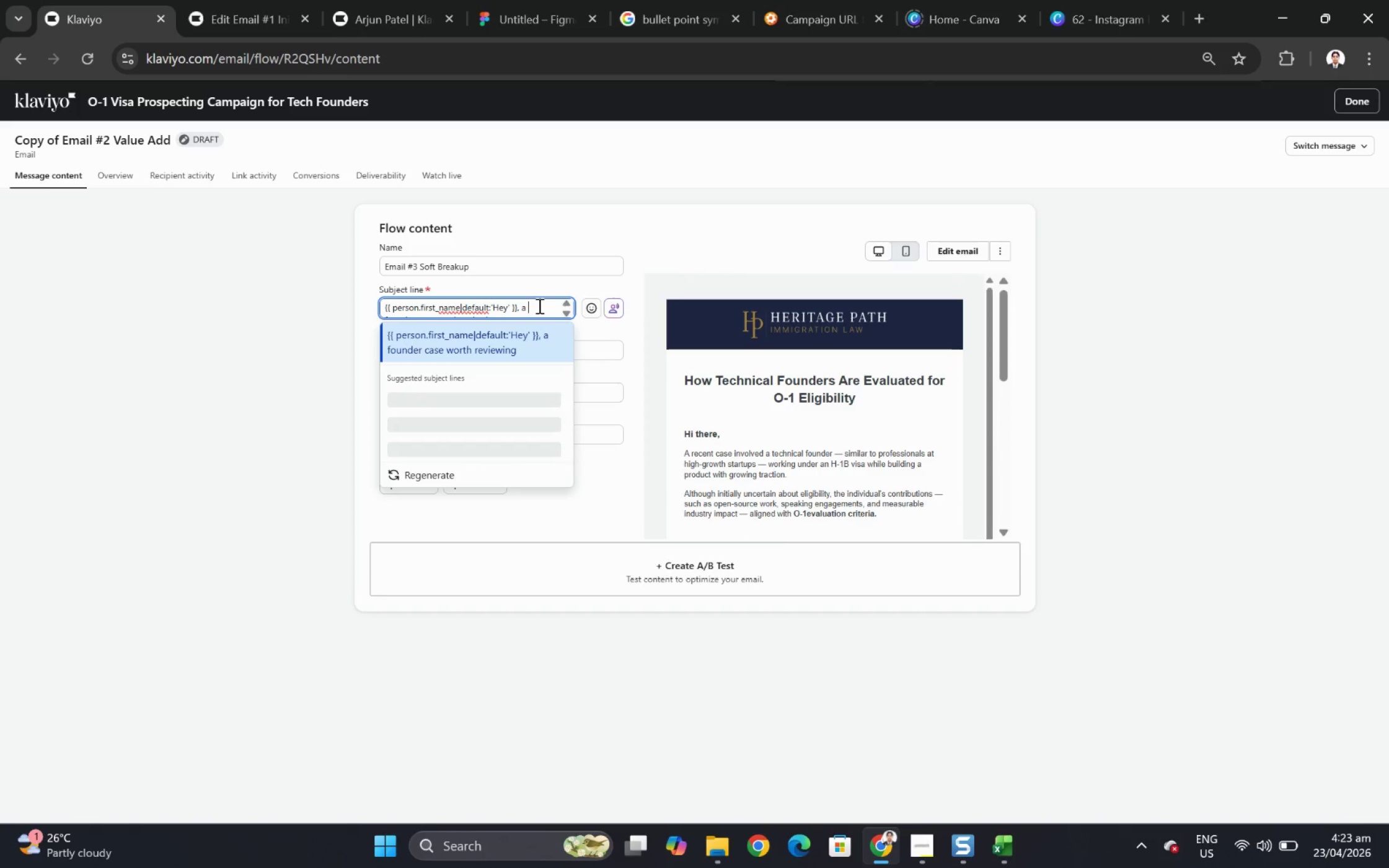 
scroll: coordinate [538, 305], scroll_direction: down, amount: 1.0
 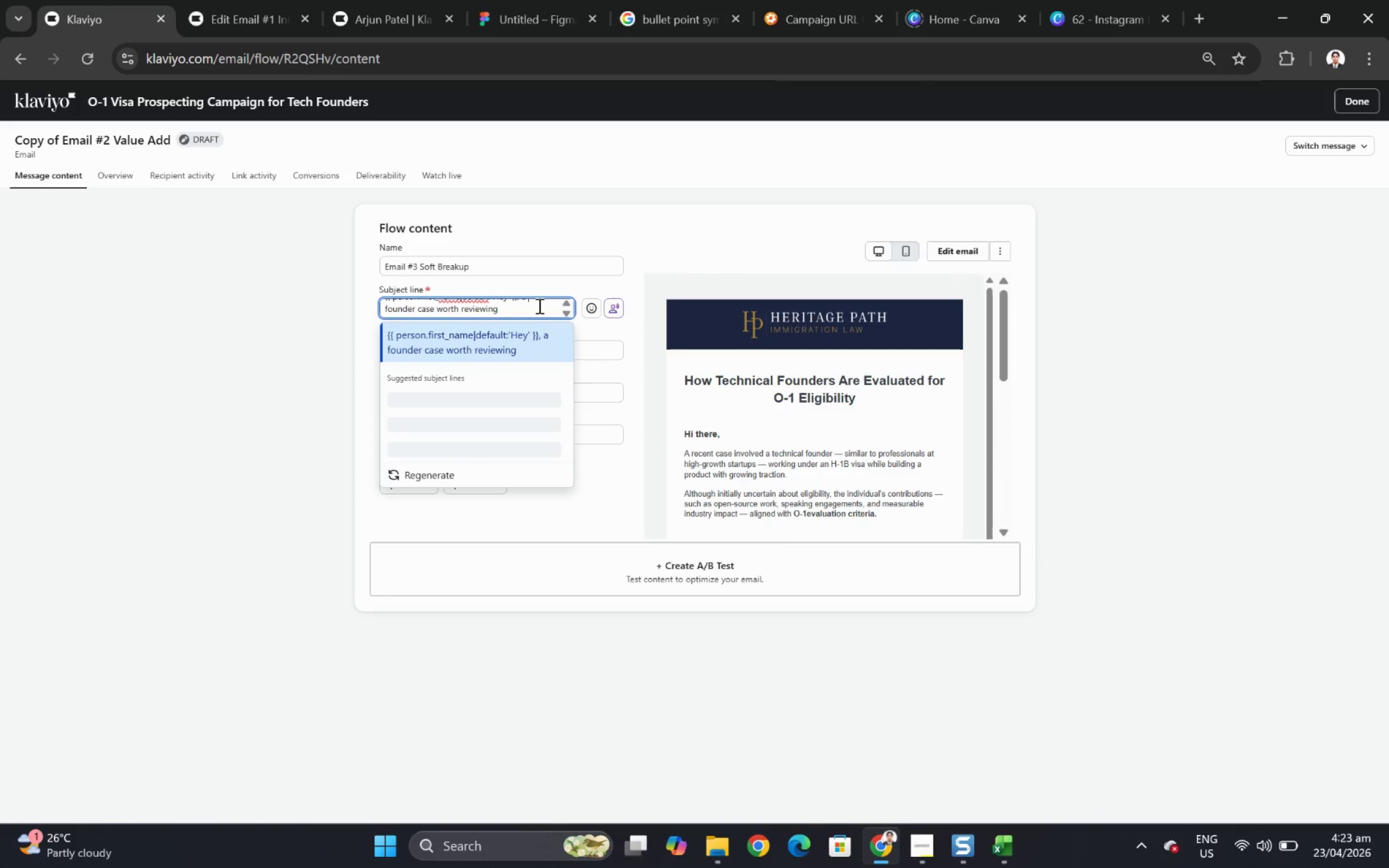 
left_click([538, 305])
 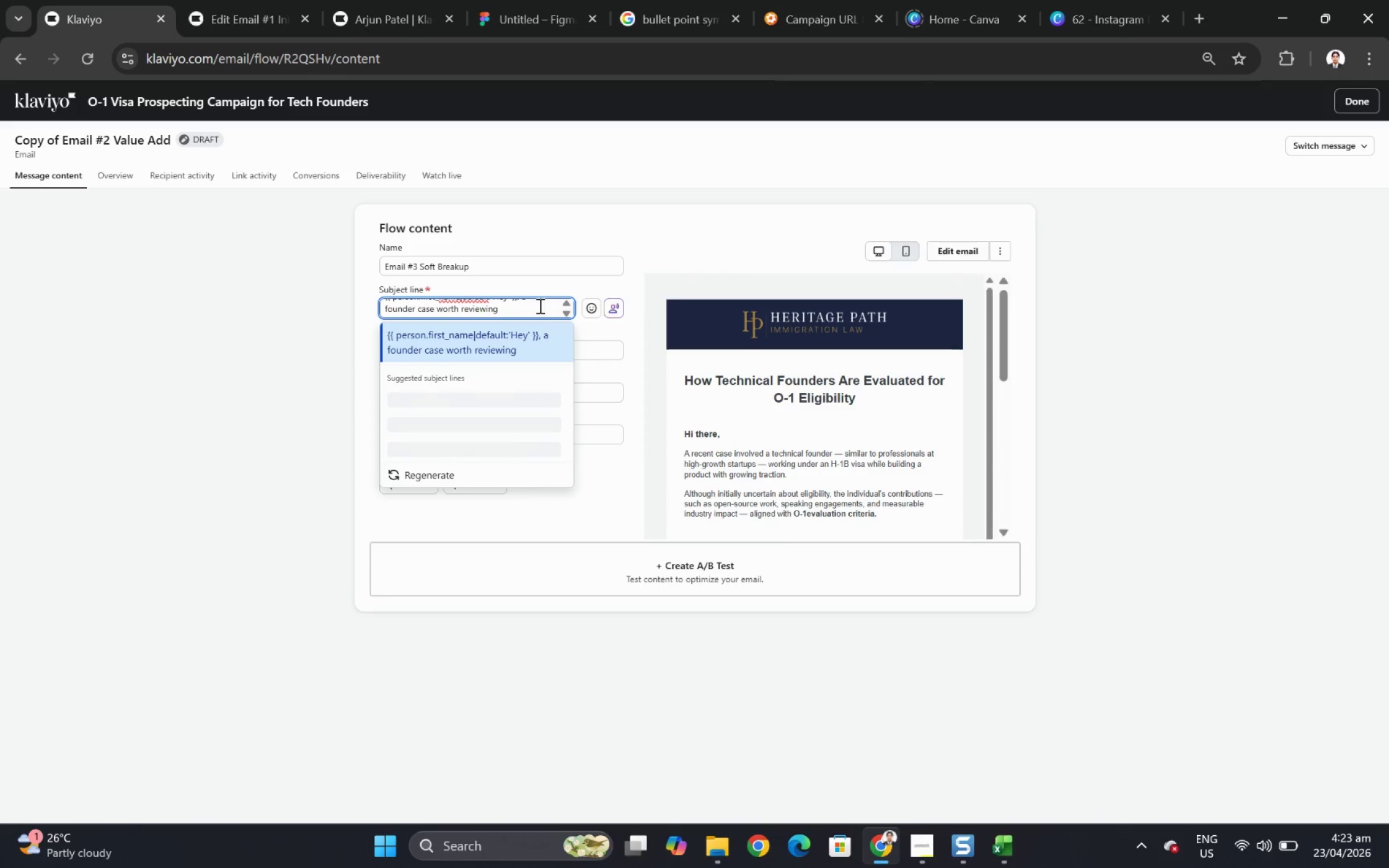 
scroll: coordinate [539, 305], scroll_direction: up, amount: 1.0
 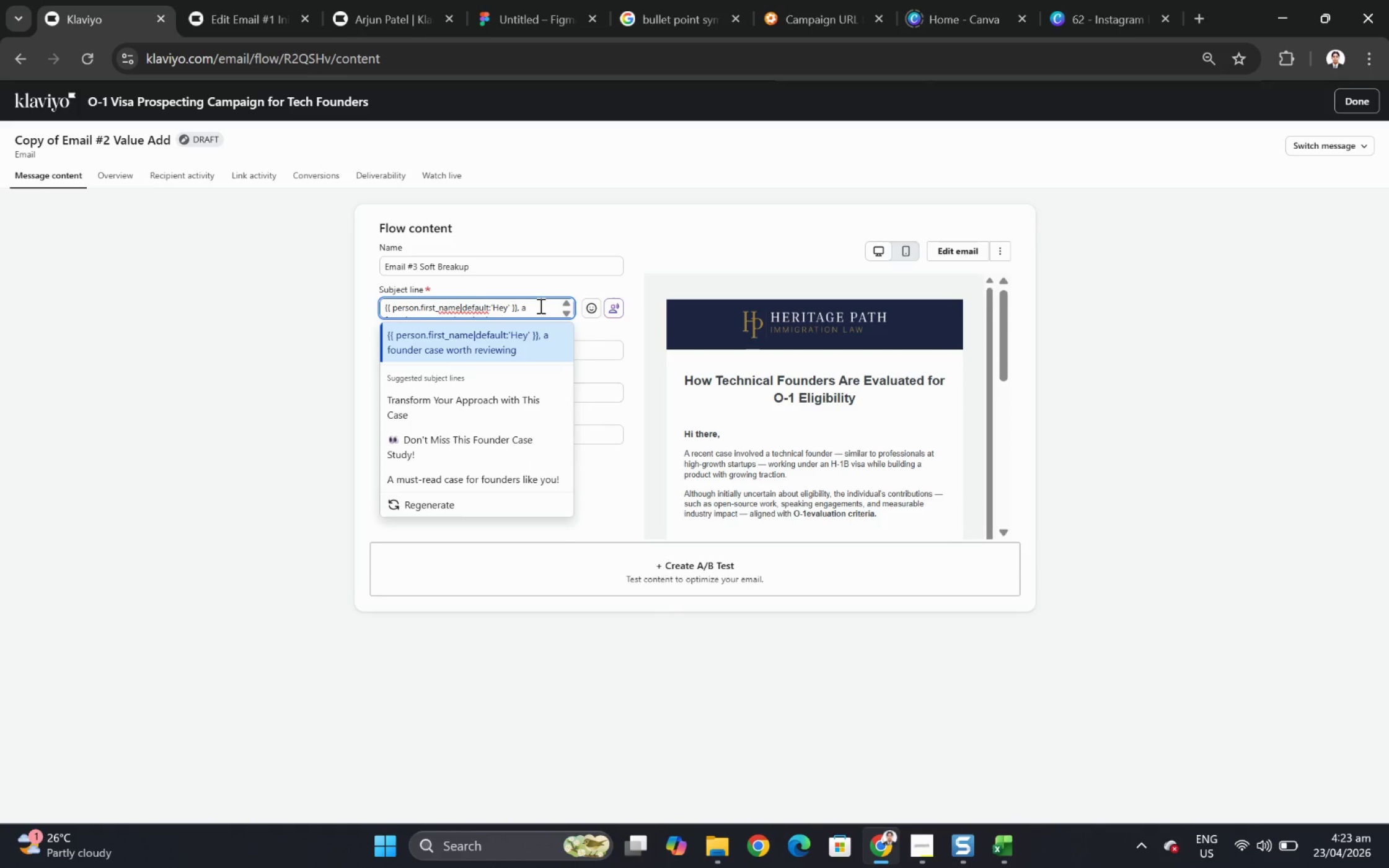 
wait(13.93)
 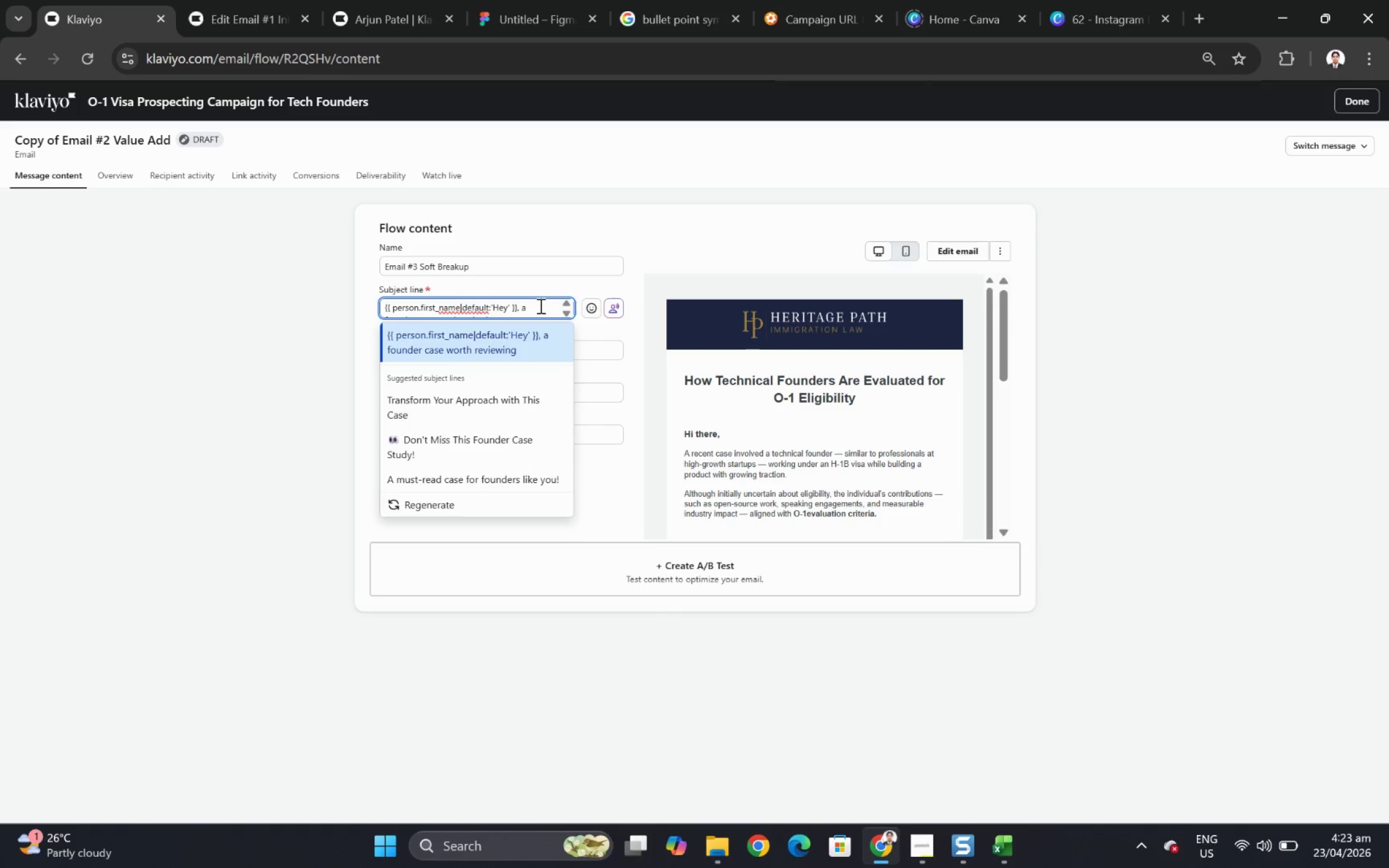 
scroll: coordinate [539, 307], scroll_direction: down, amount: 1.0
 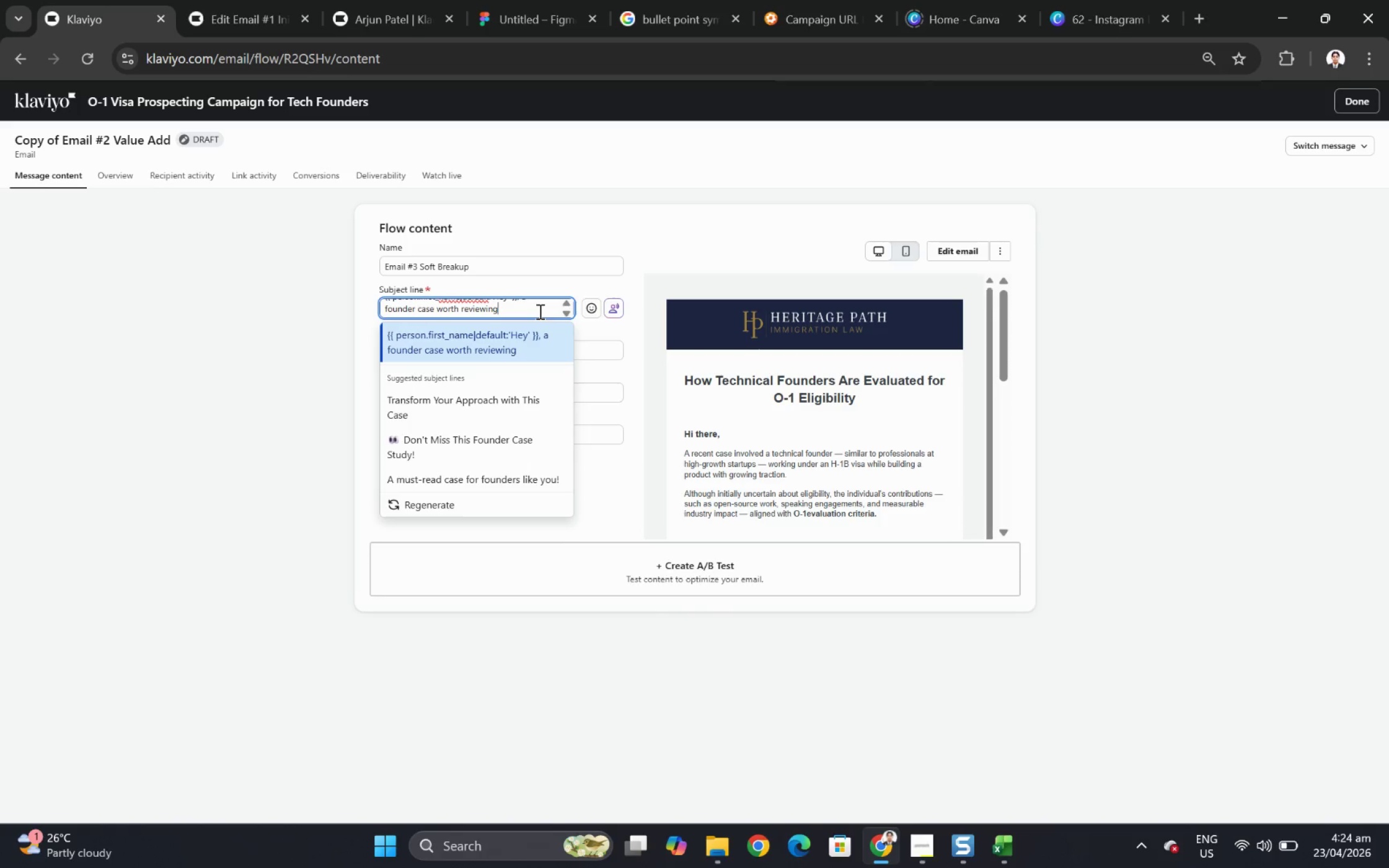 
wait(14.48)
 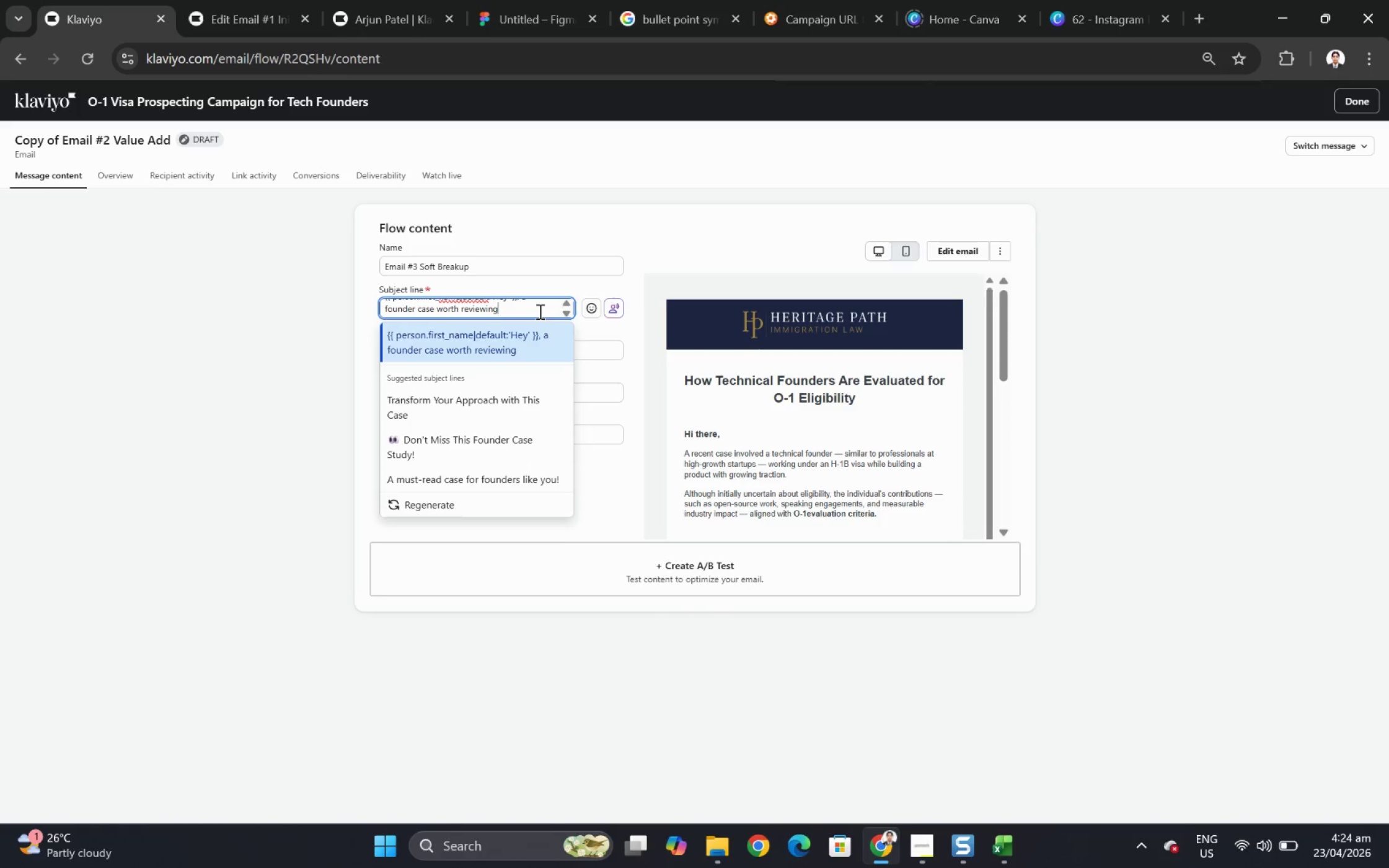 
left_click([915, 851])